 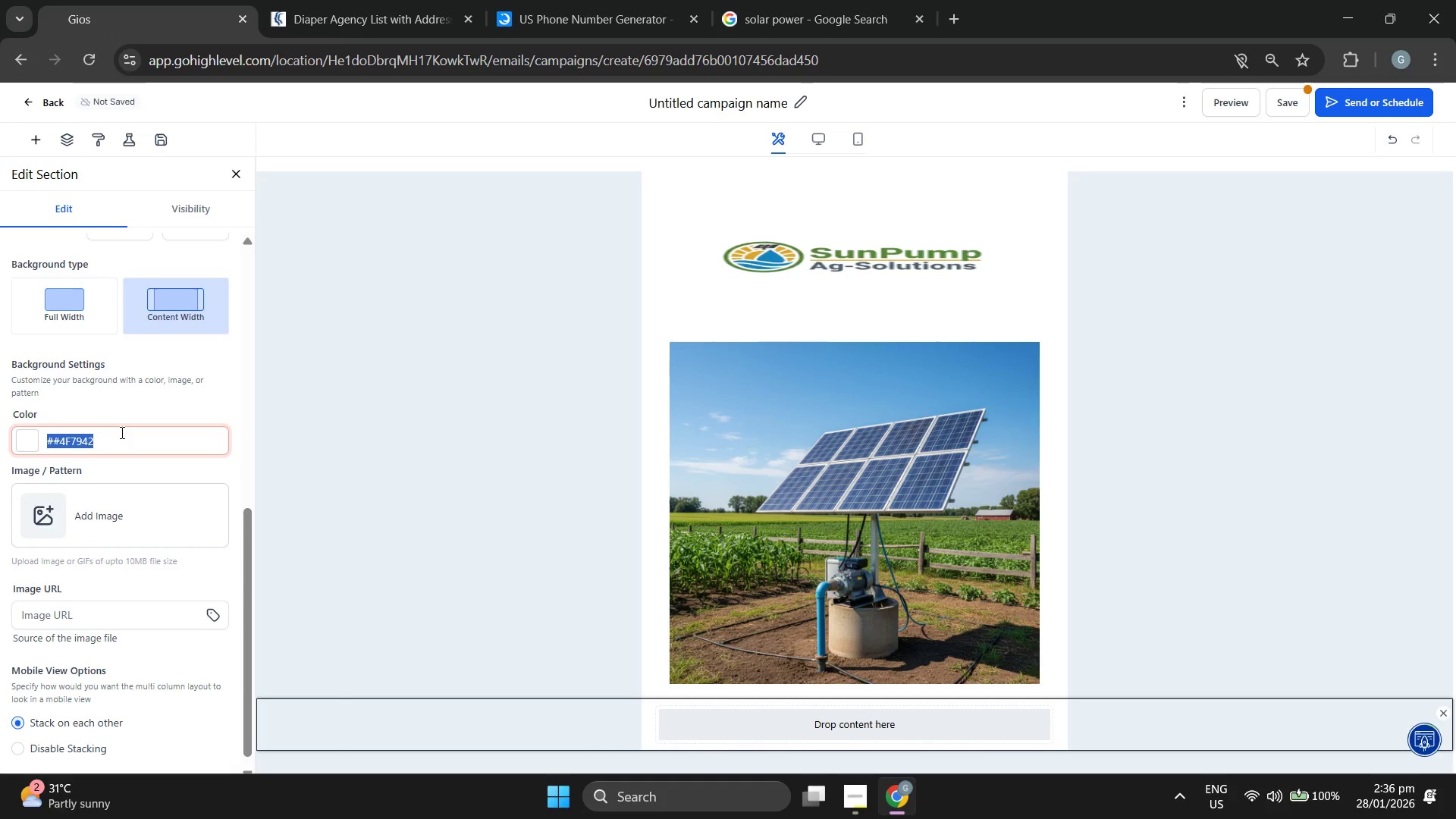 
triple_click([121, 432])
 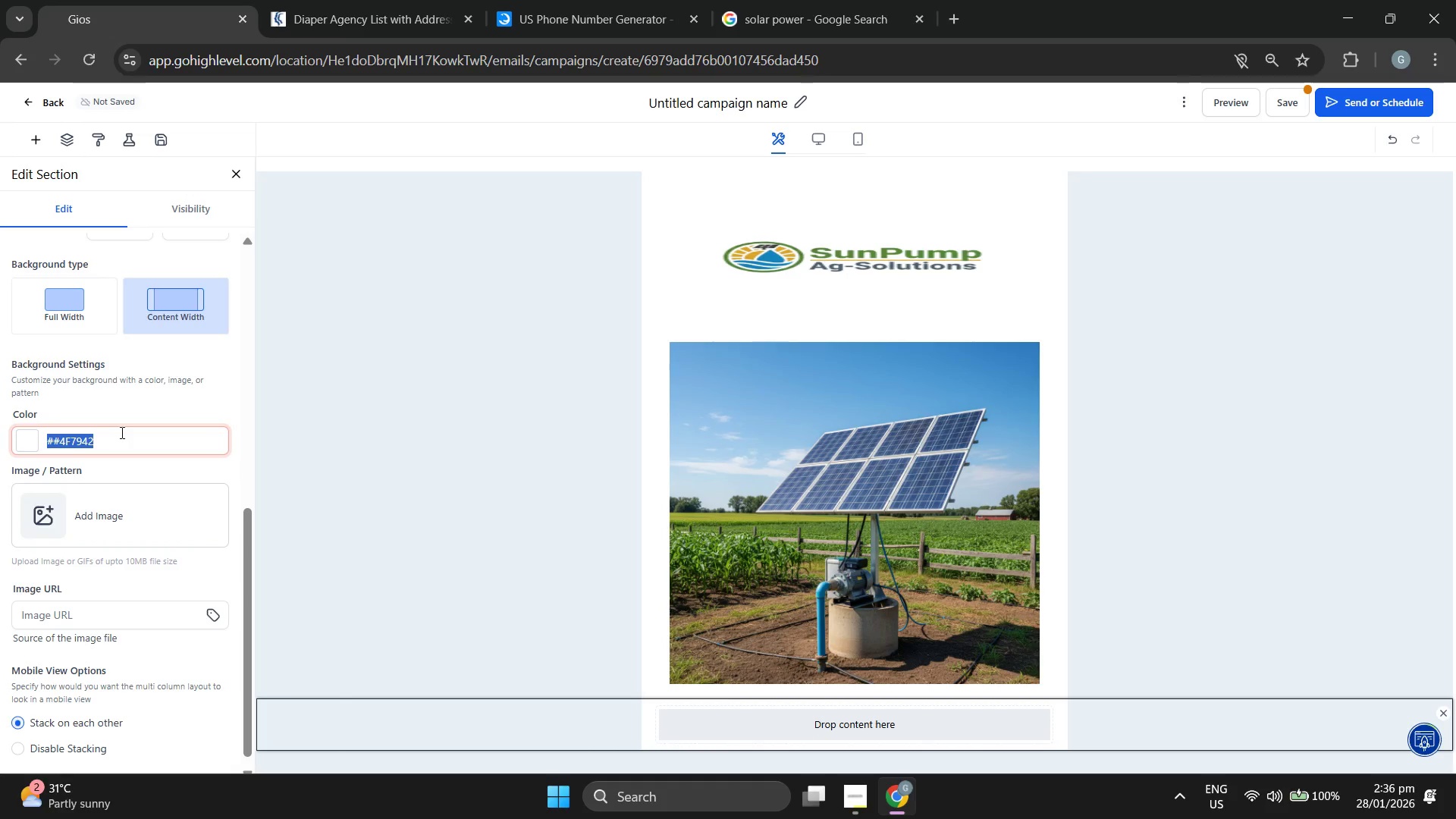 
key(Control+ControlLeft)
 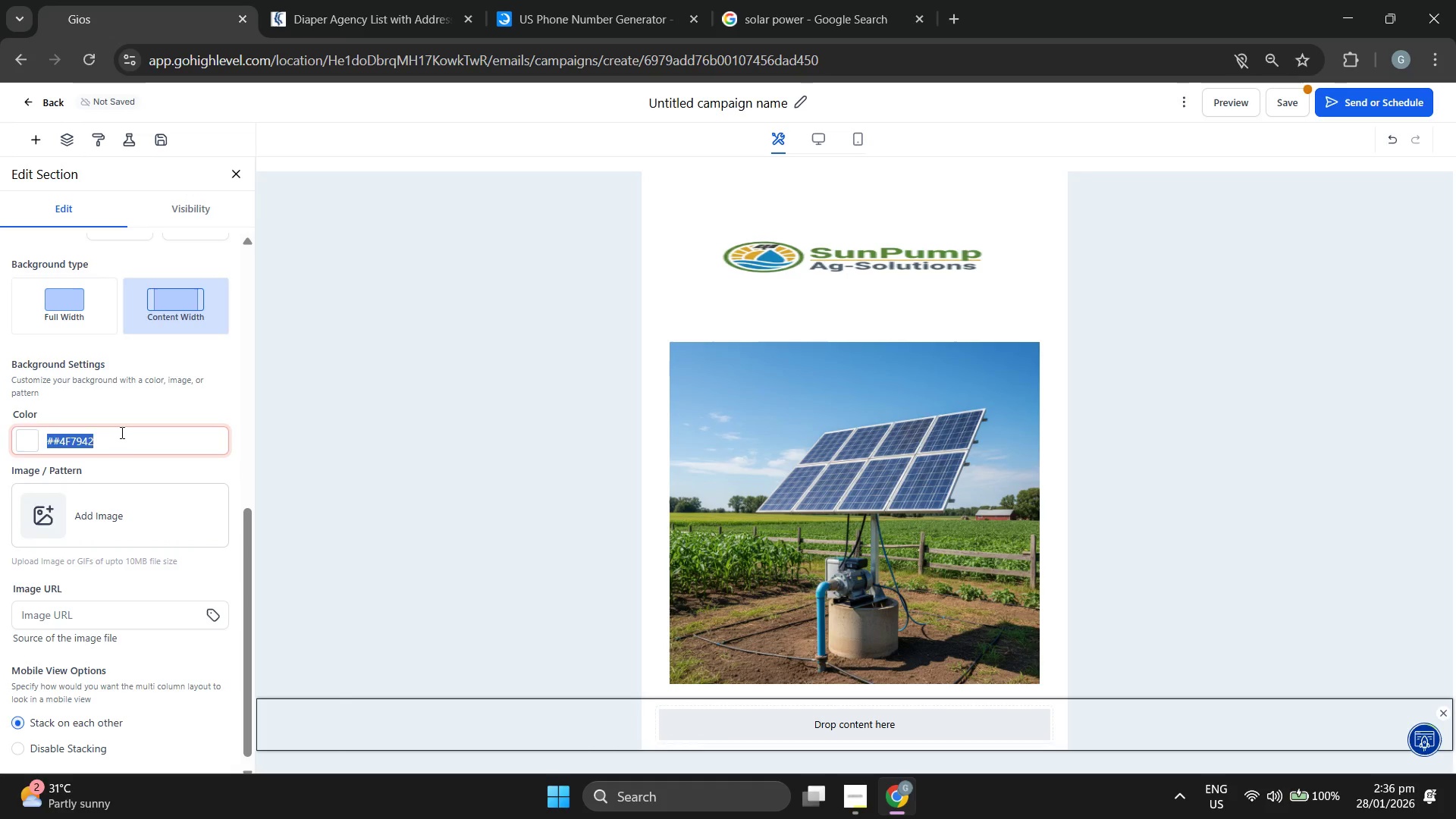 
key(Control+V)
 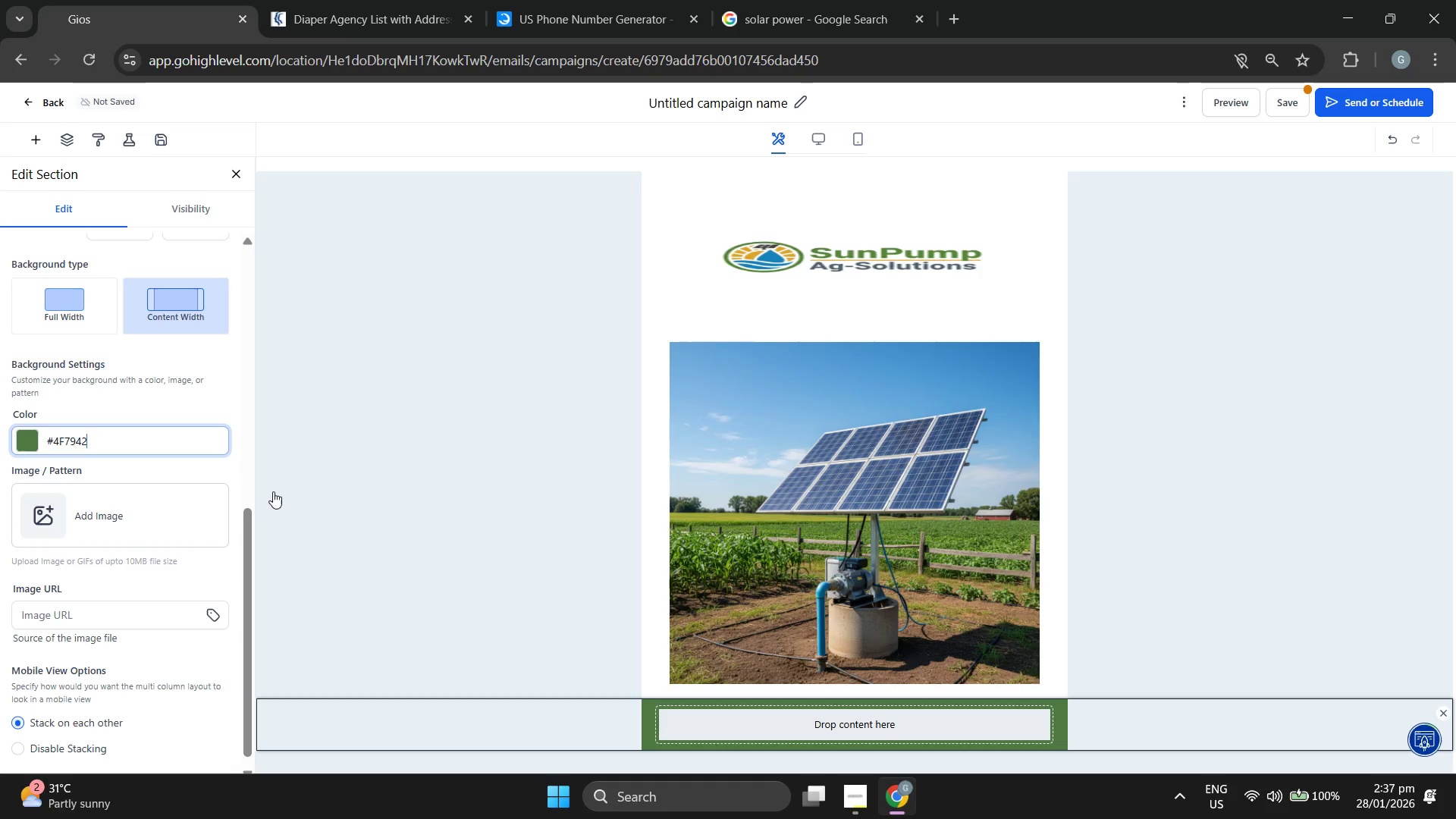 
left_click([347, 510])
 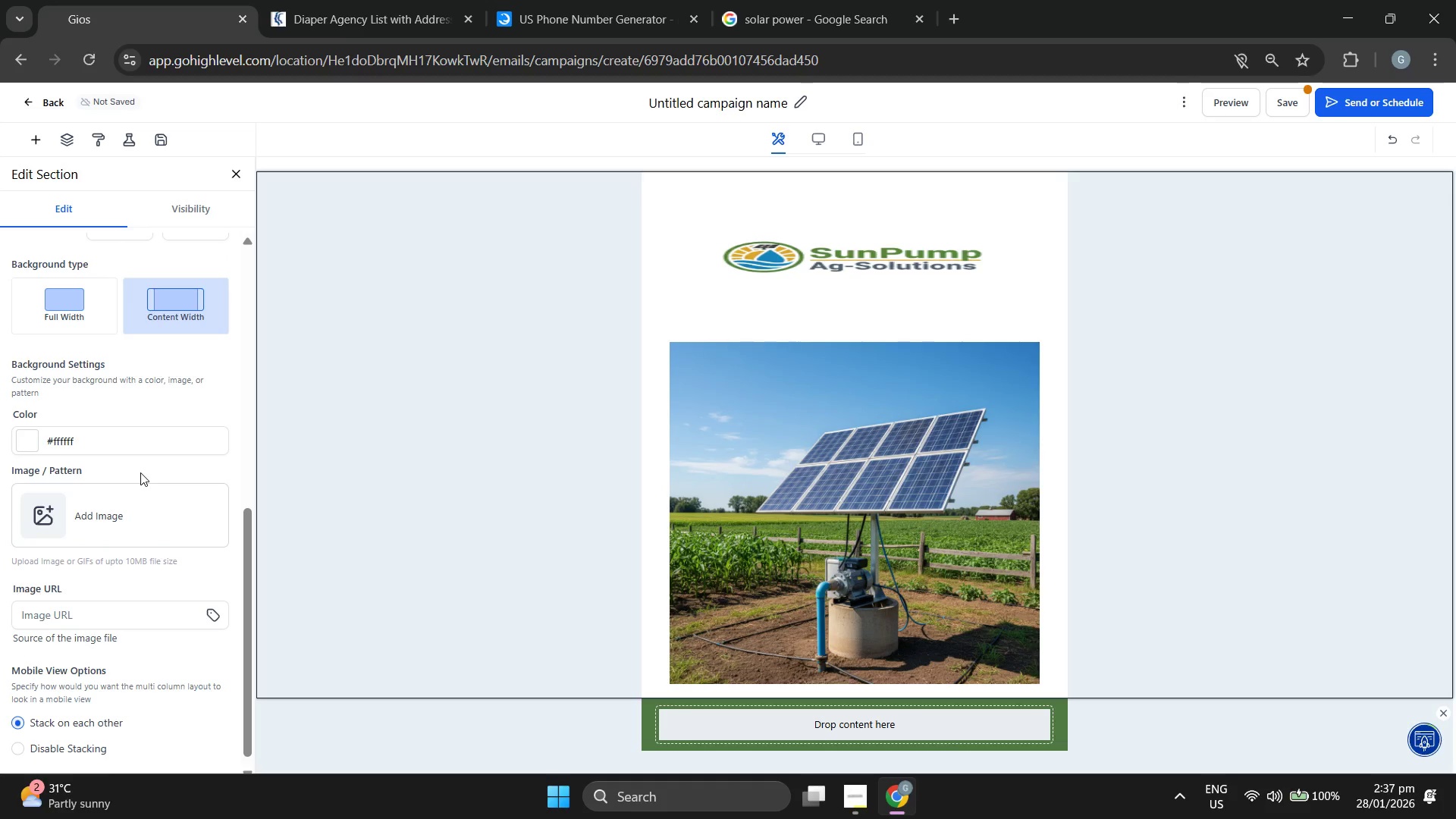 
wait(9.14)
 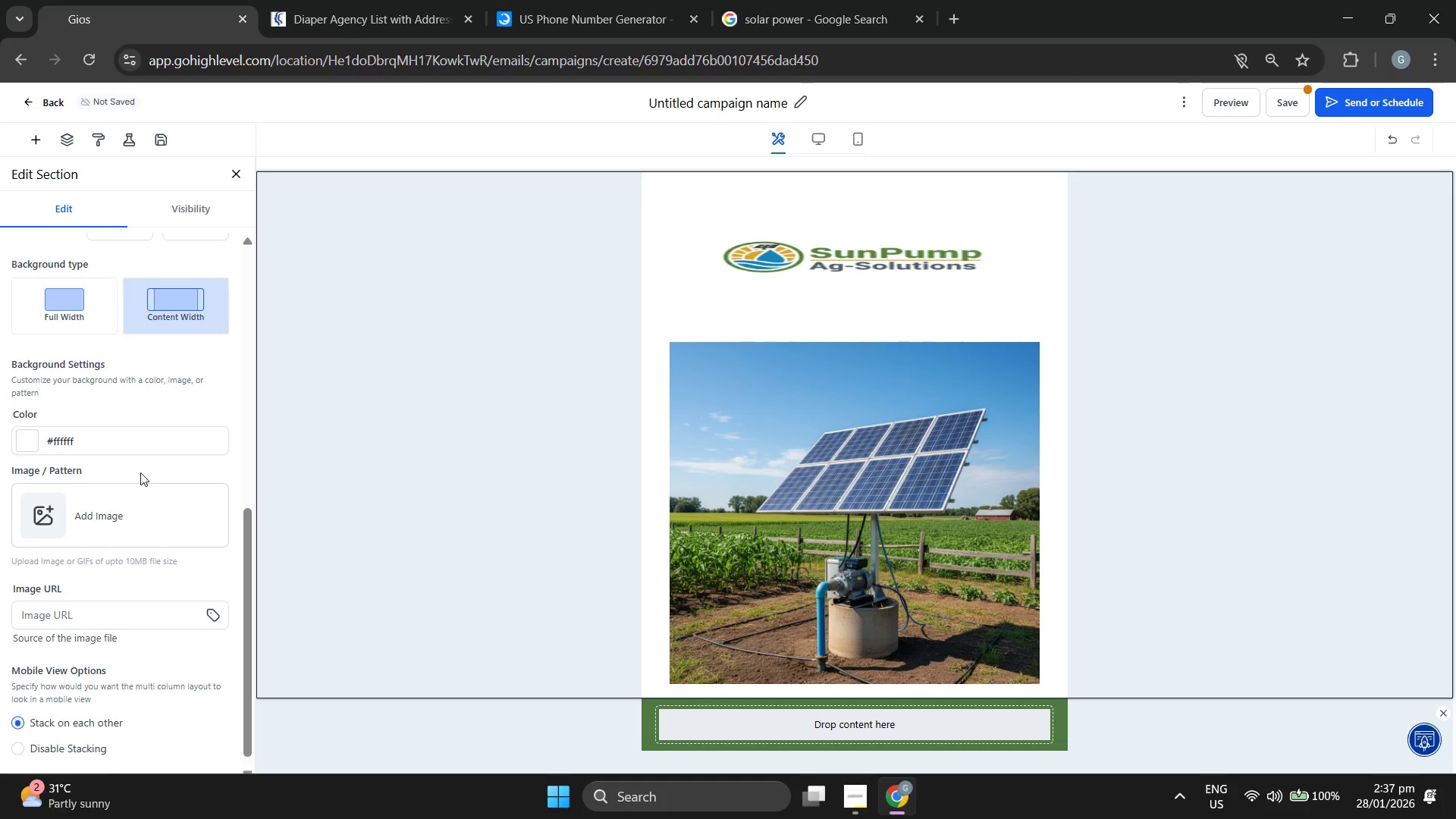 
scroll: coordinate [132, 427], scroll_direction: none, amount: 0.0
 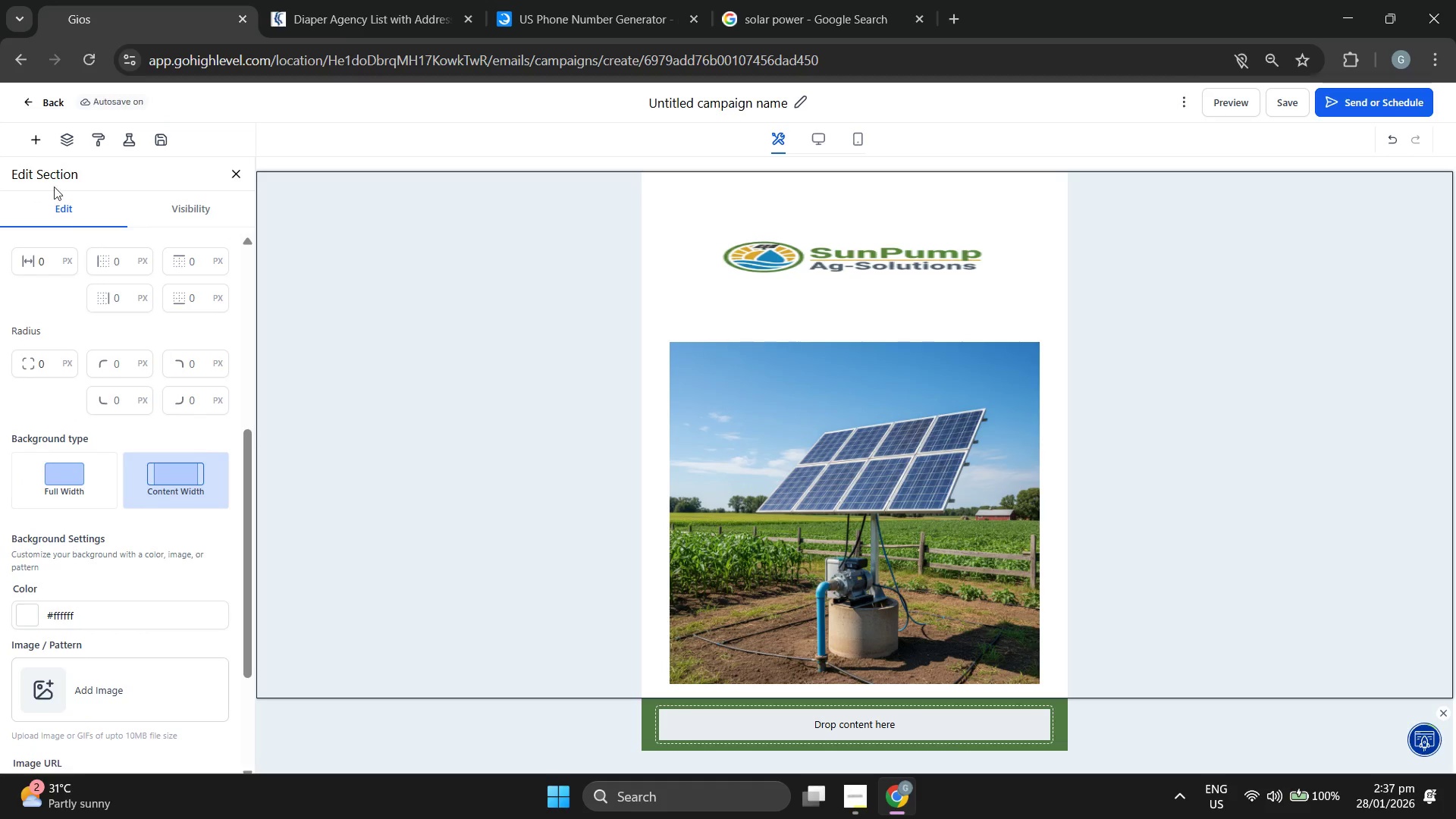 
scroll: coordinate [130, 487], scroll_direction: down, amount: 3.0
 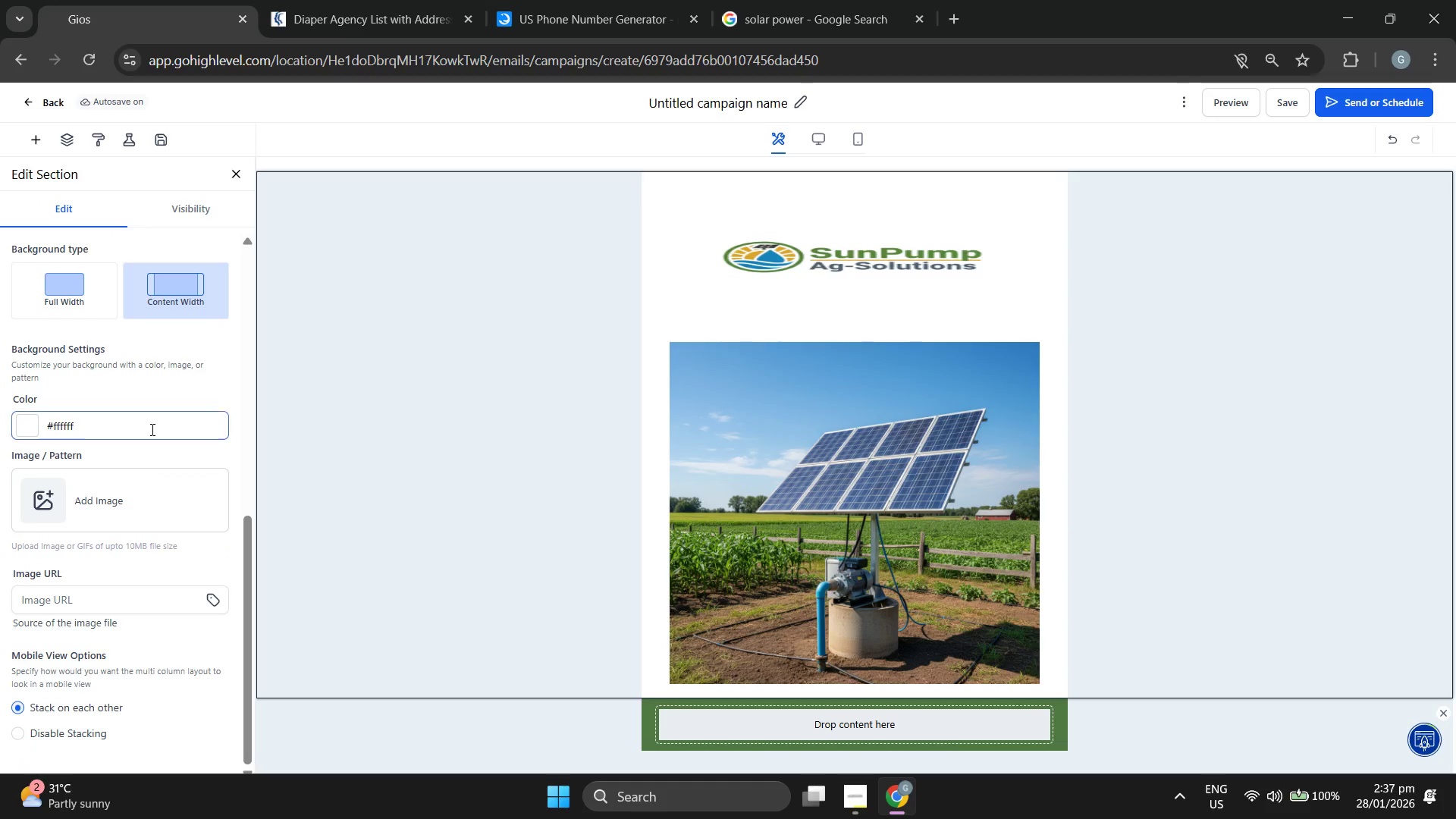 
scroll: coordinate [151, 427], scroll_direction: up, amount: 3.0
 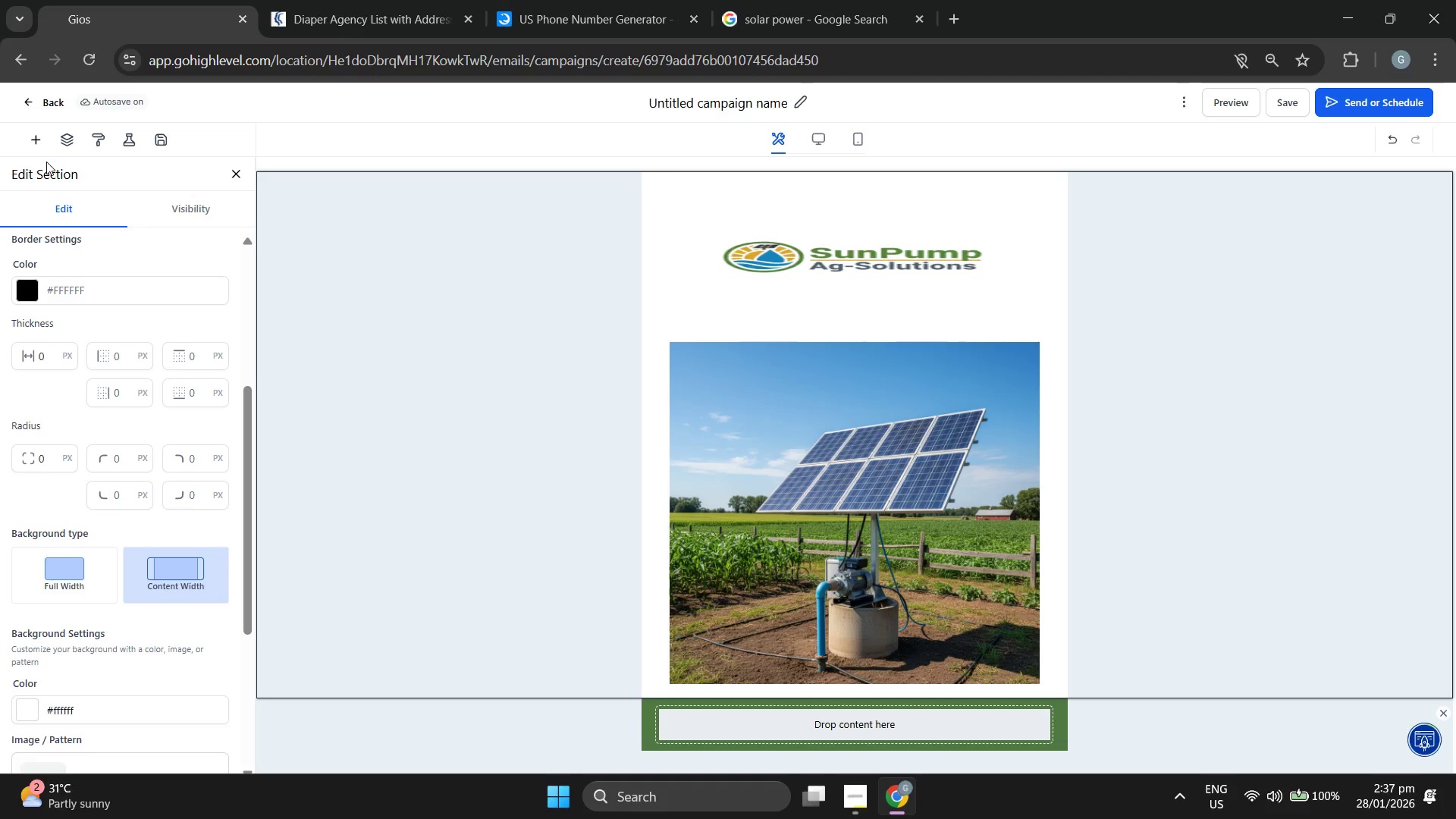 
left_click([45, 149])
 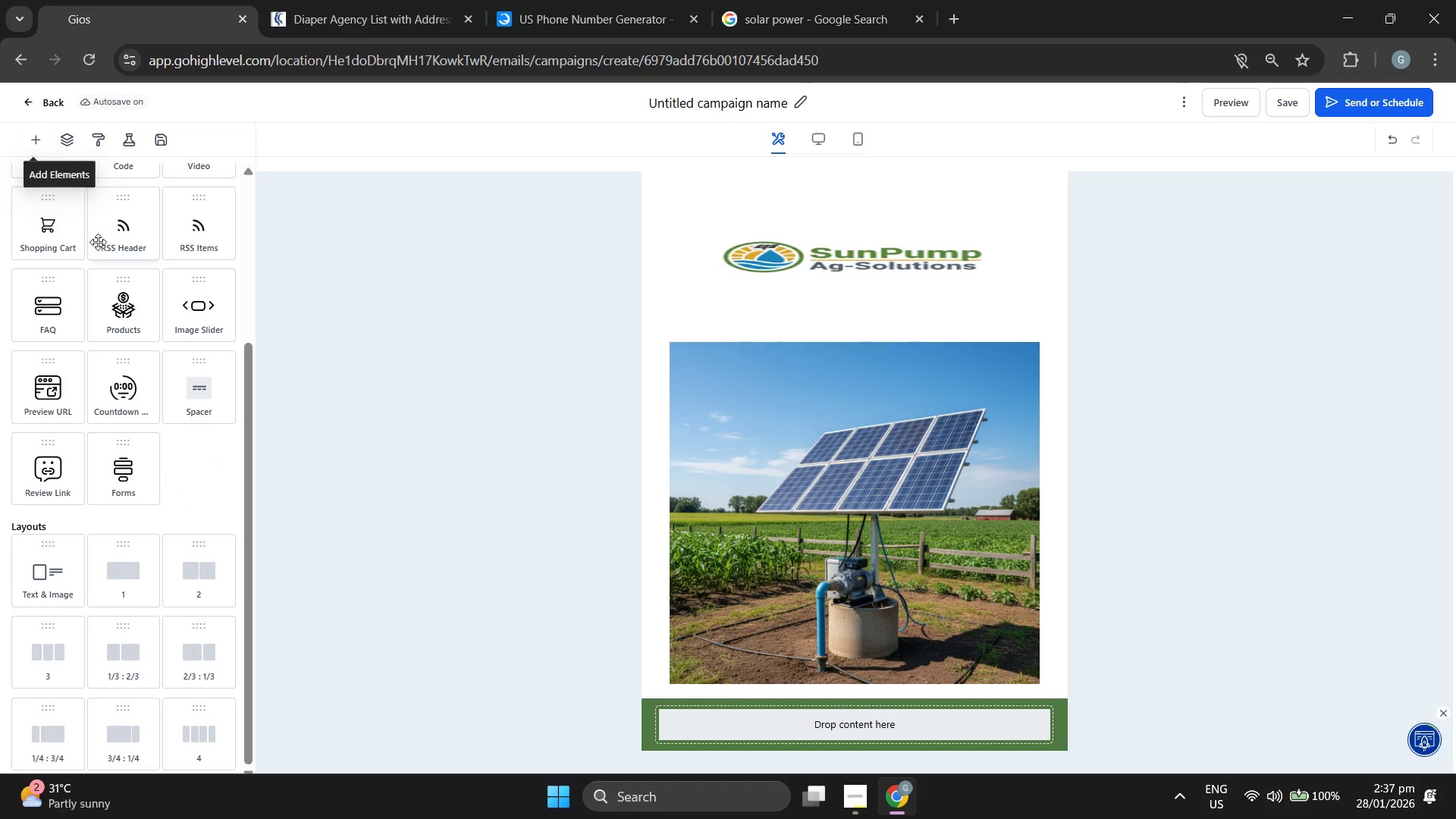 
scroll: coordinate [129, 297], scroll_direction: up, amount: 3.0
 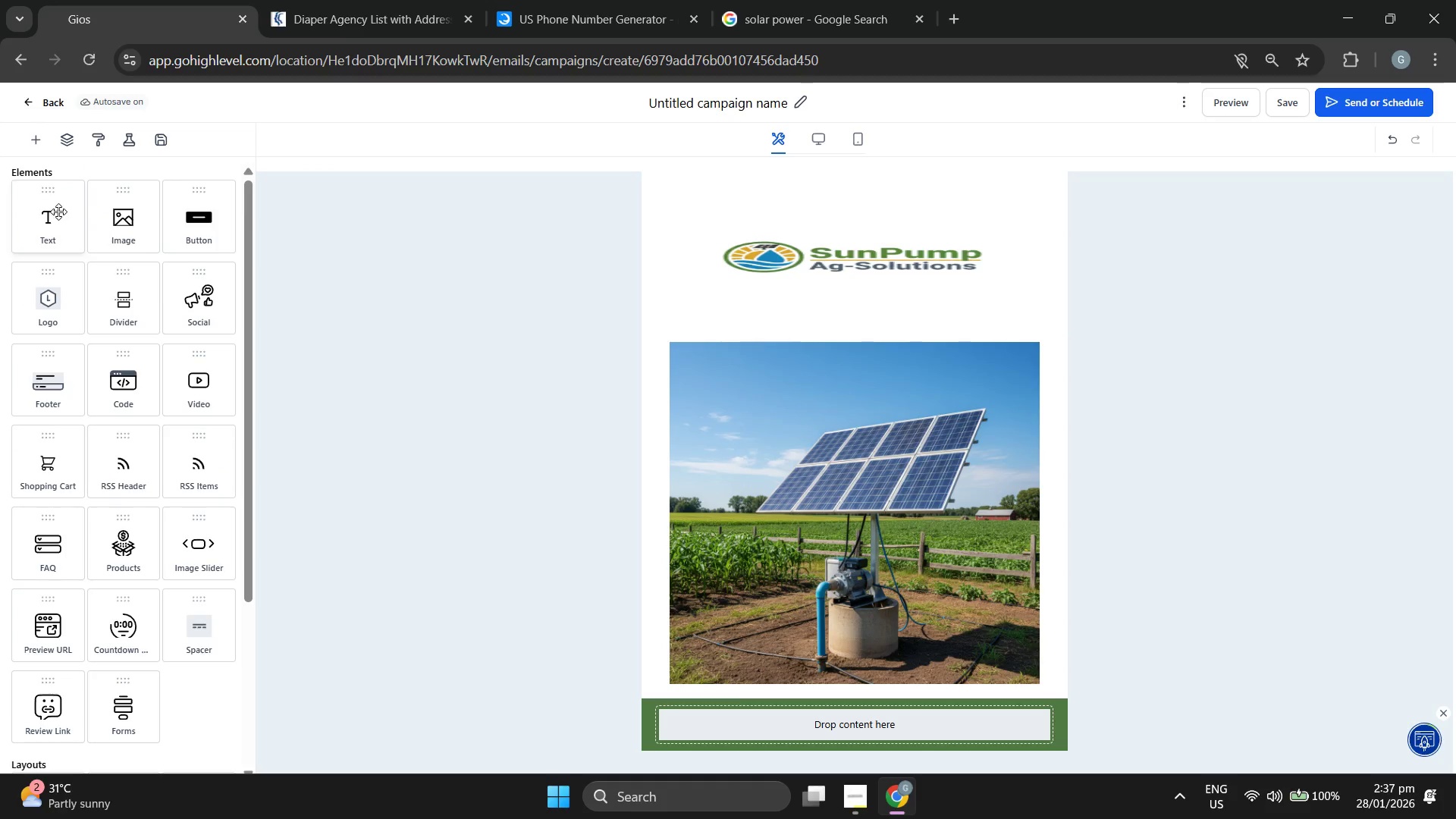 
left_click_drag(start_coordinate=[52, 231], to_coordinate=[832, 724])
 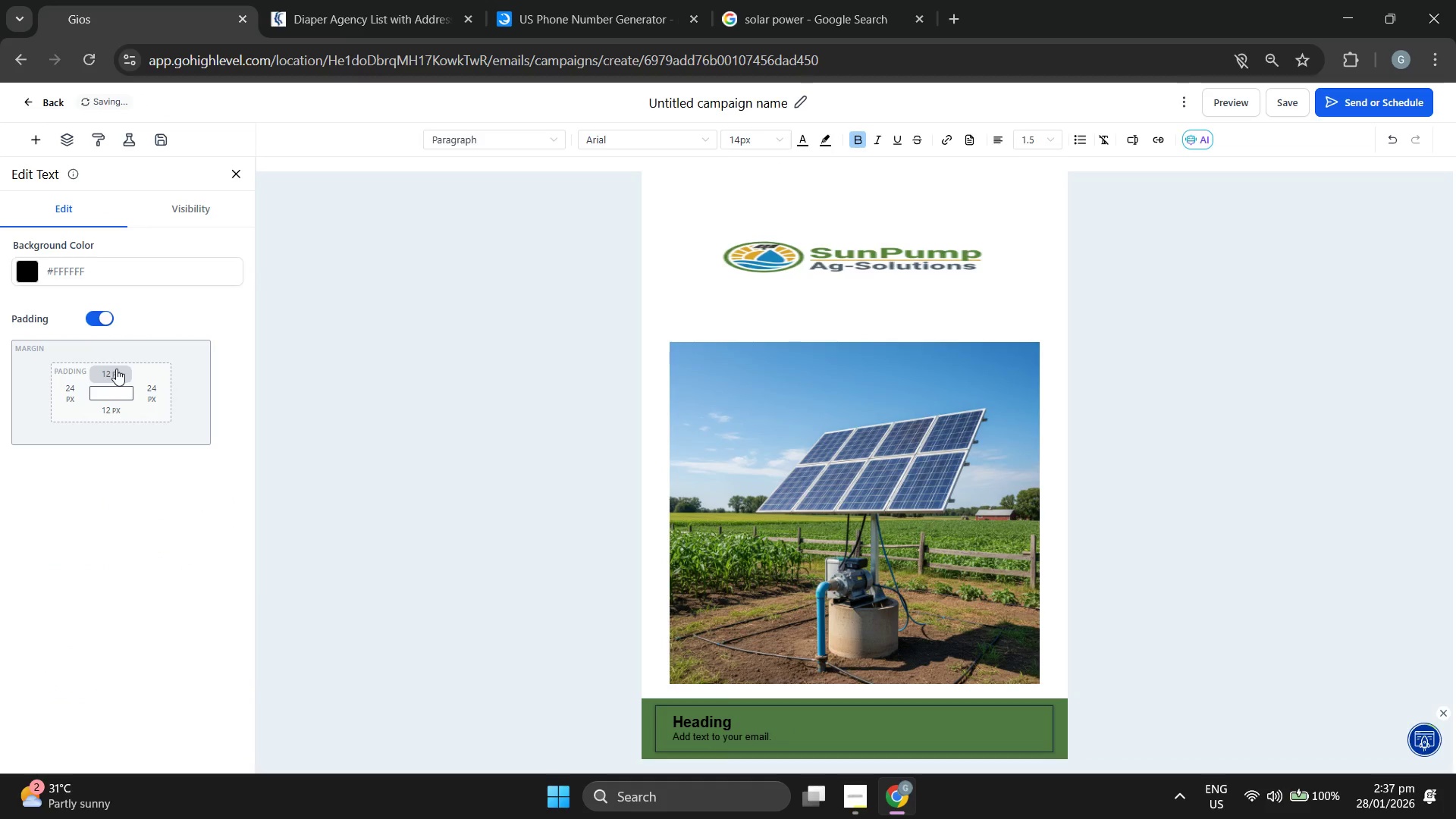 
wait(8.02)
 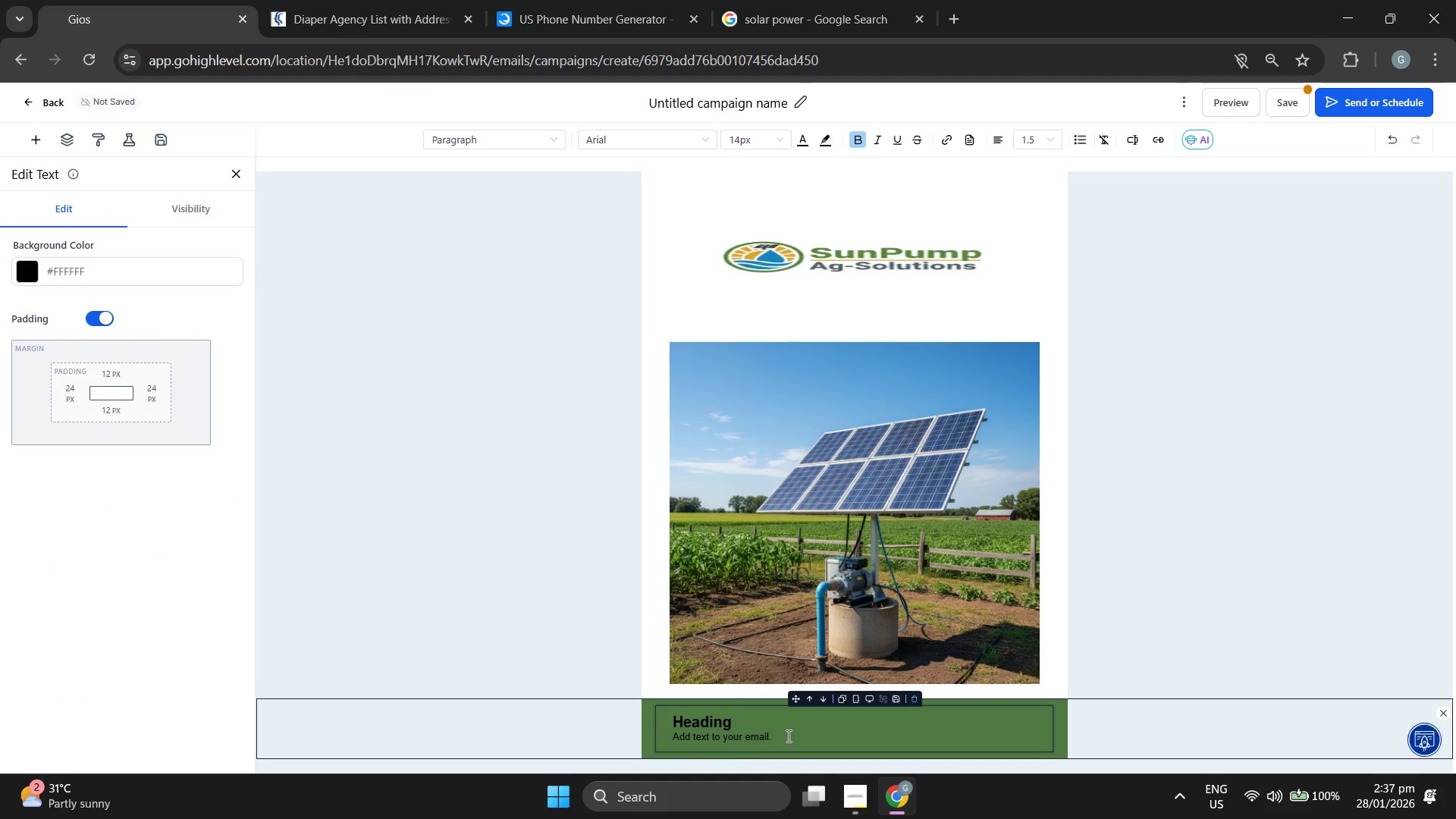 
left_click([116, 369])
 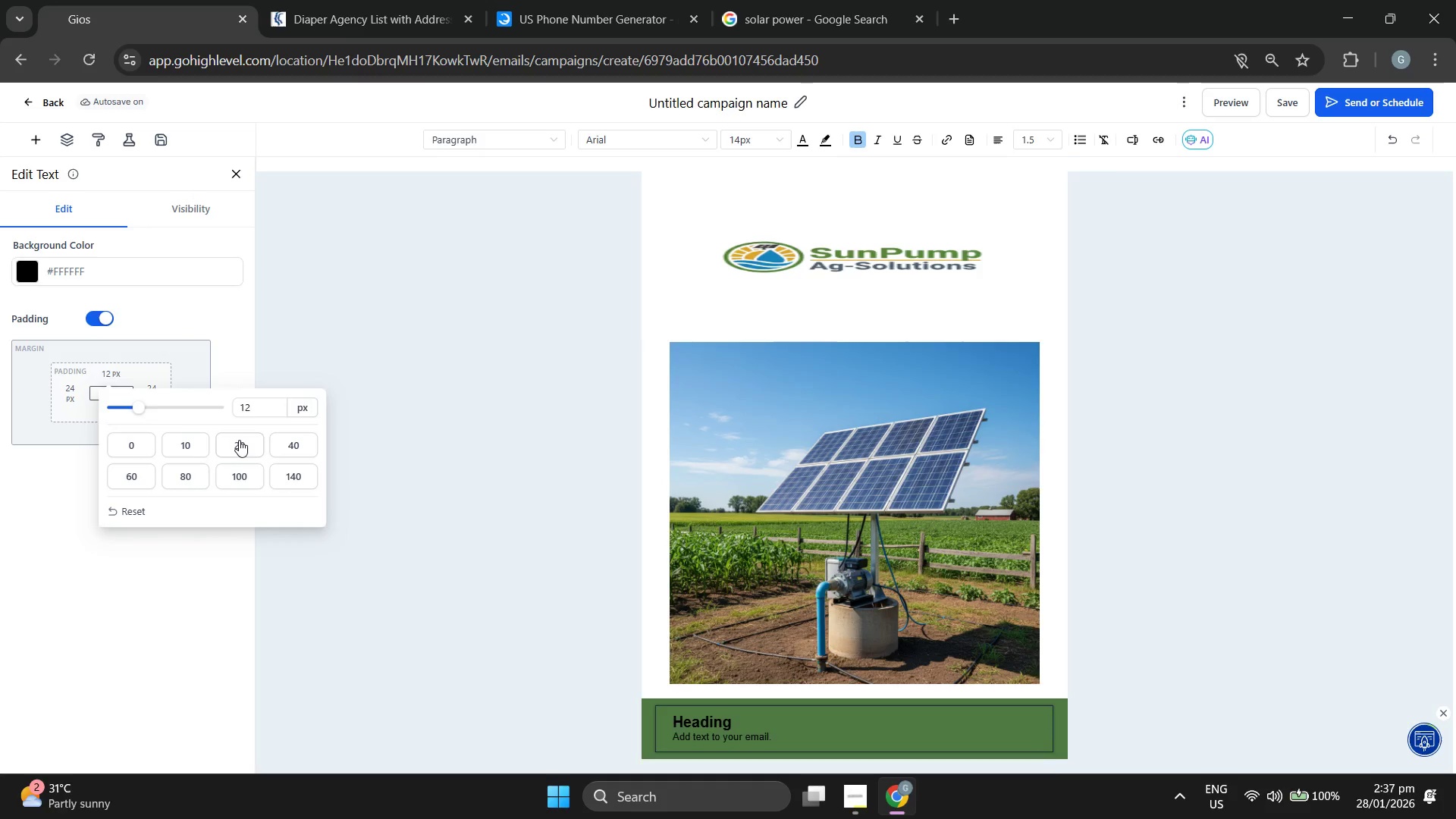 
double_click([37, 488])
 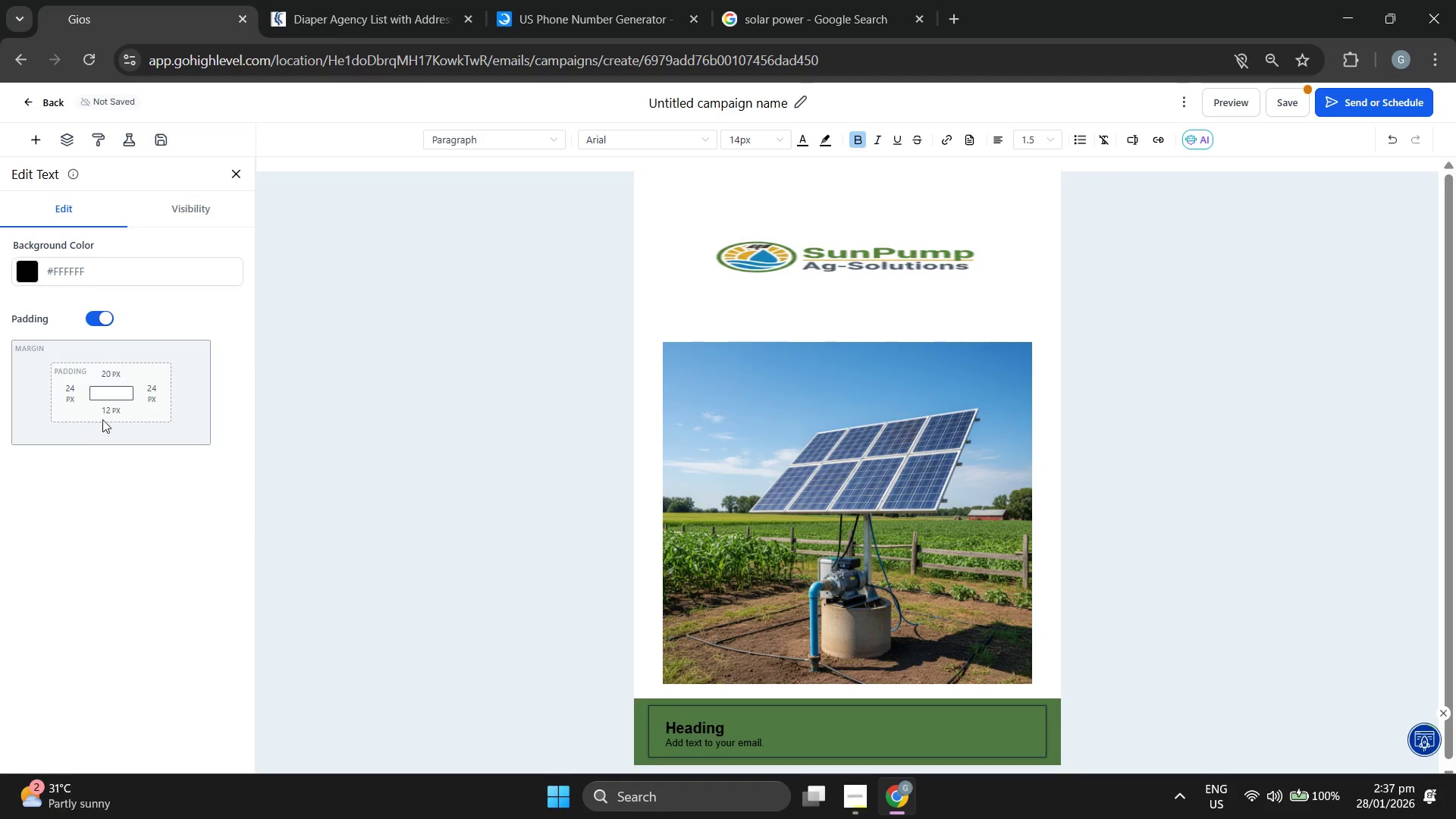 
left_click([108, 415])
 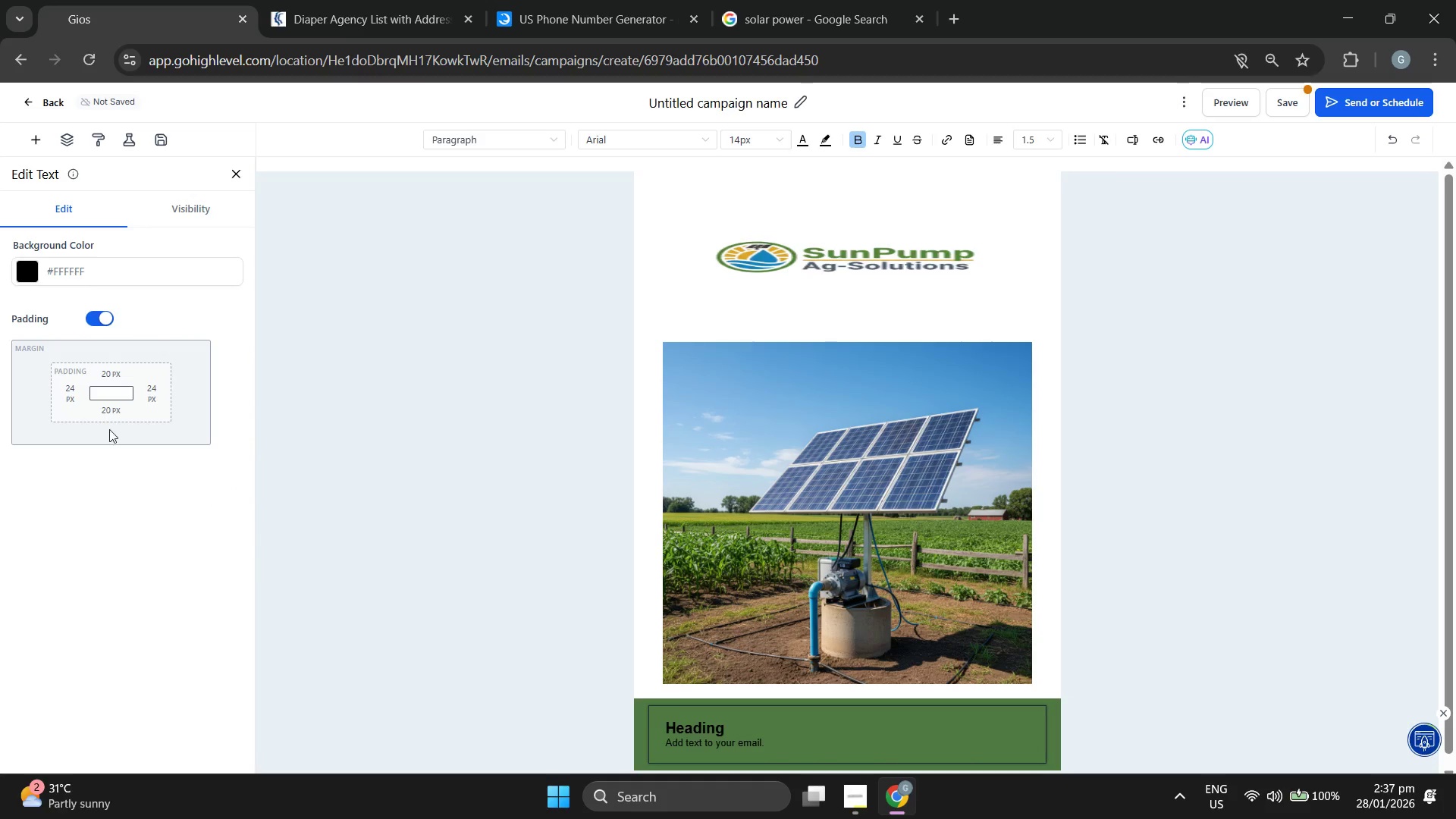 
left_click_drag(start_coordinate=[808, 745], to_coordinate=[666, 720])
 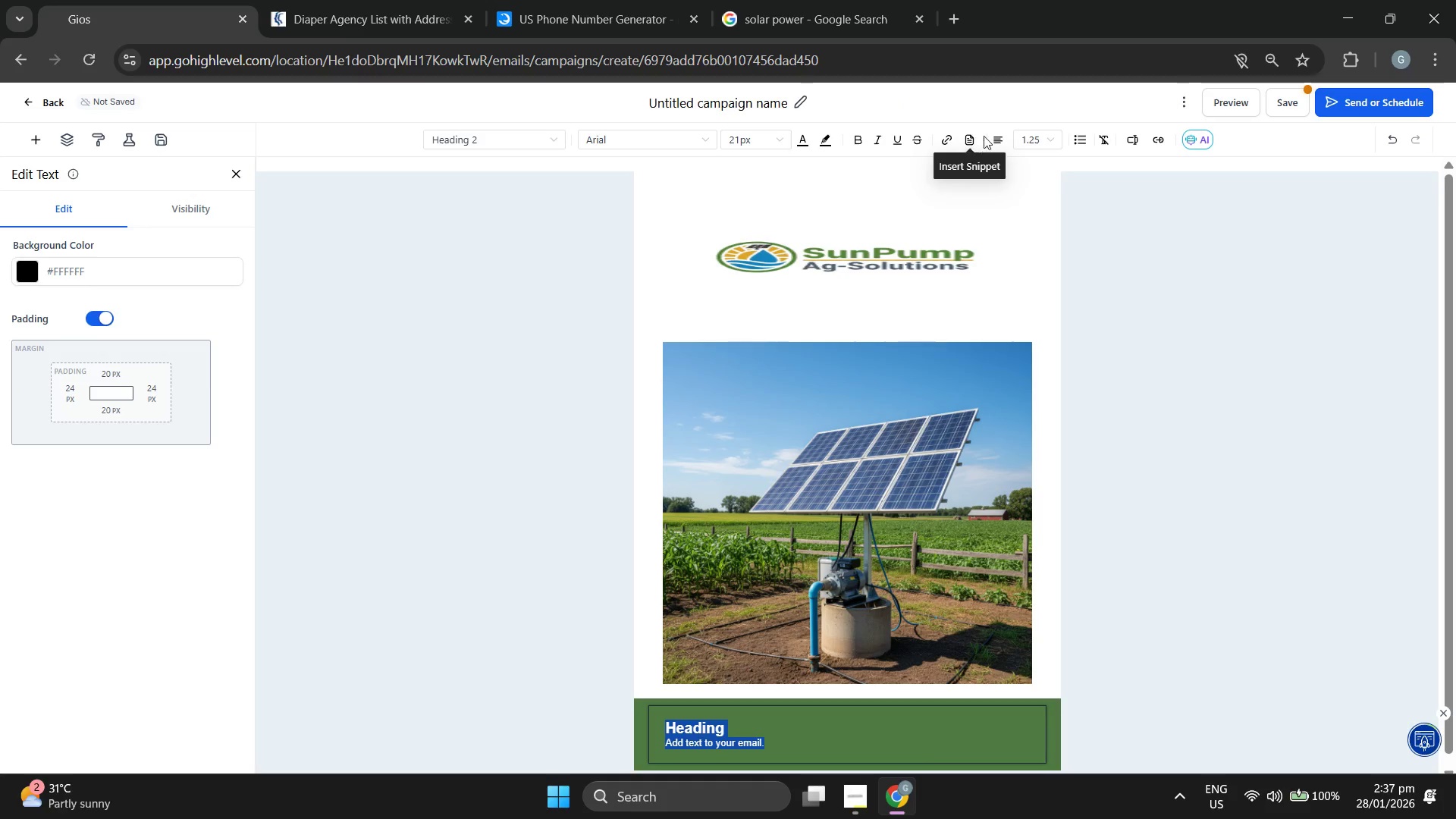 
double_click([999, 138])
 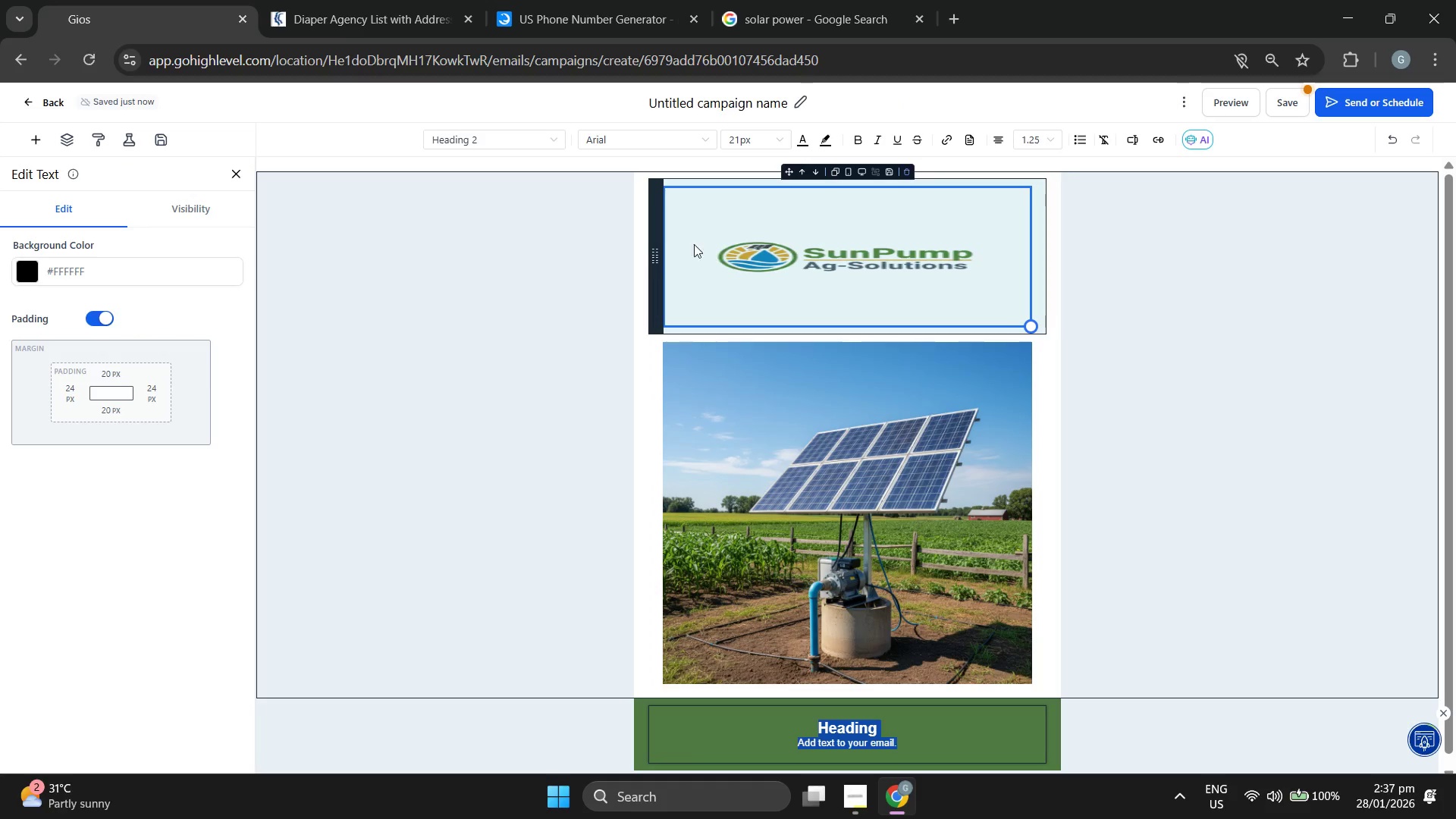 
left_click([780, 137])
 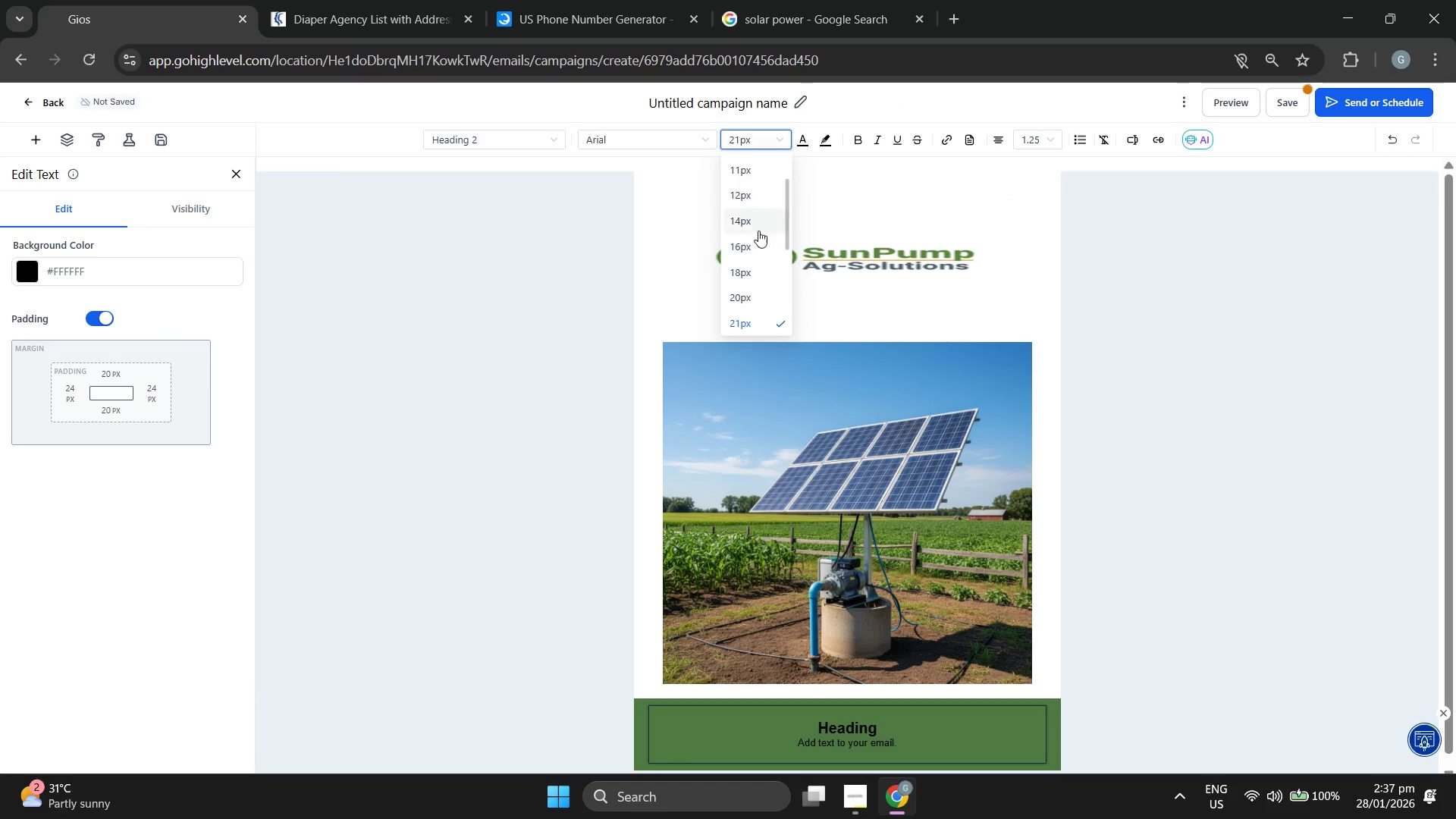 
left_click([748, 246])
 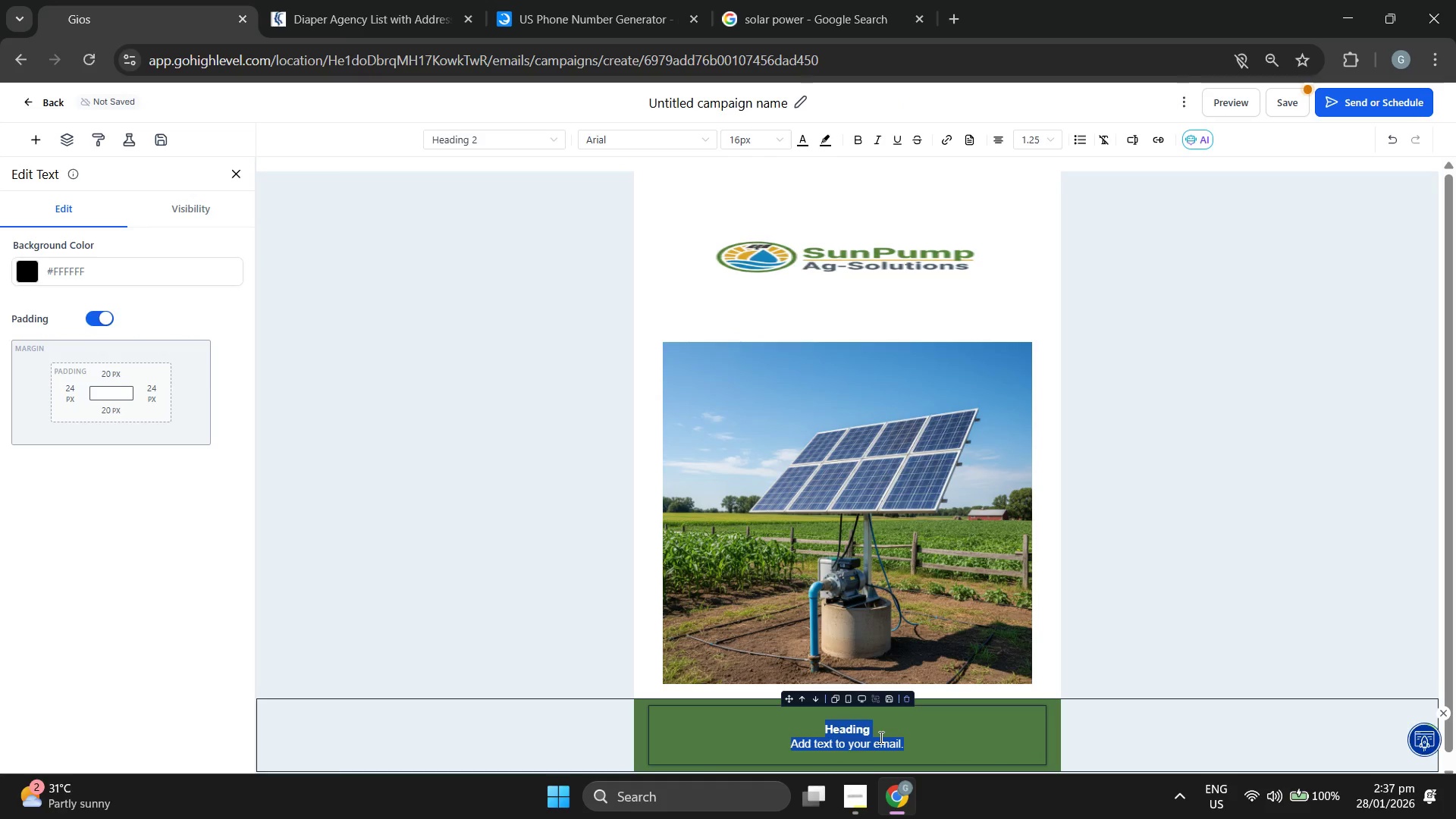 
left_click([892, 736])
 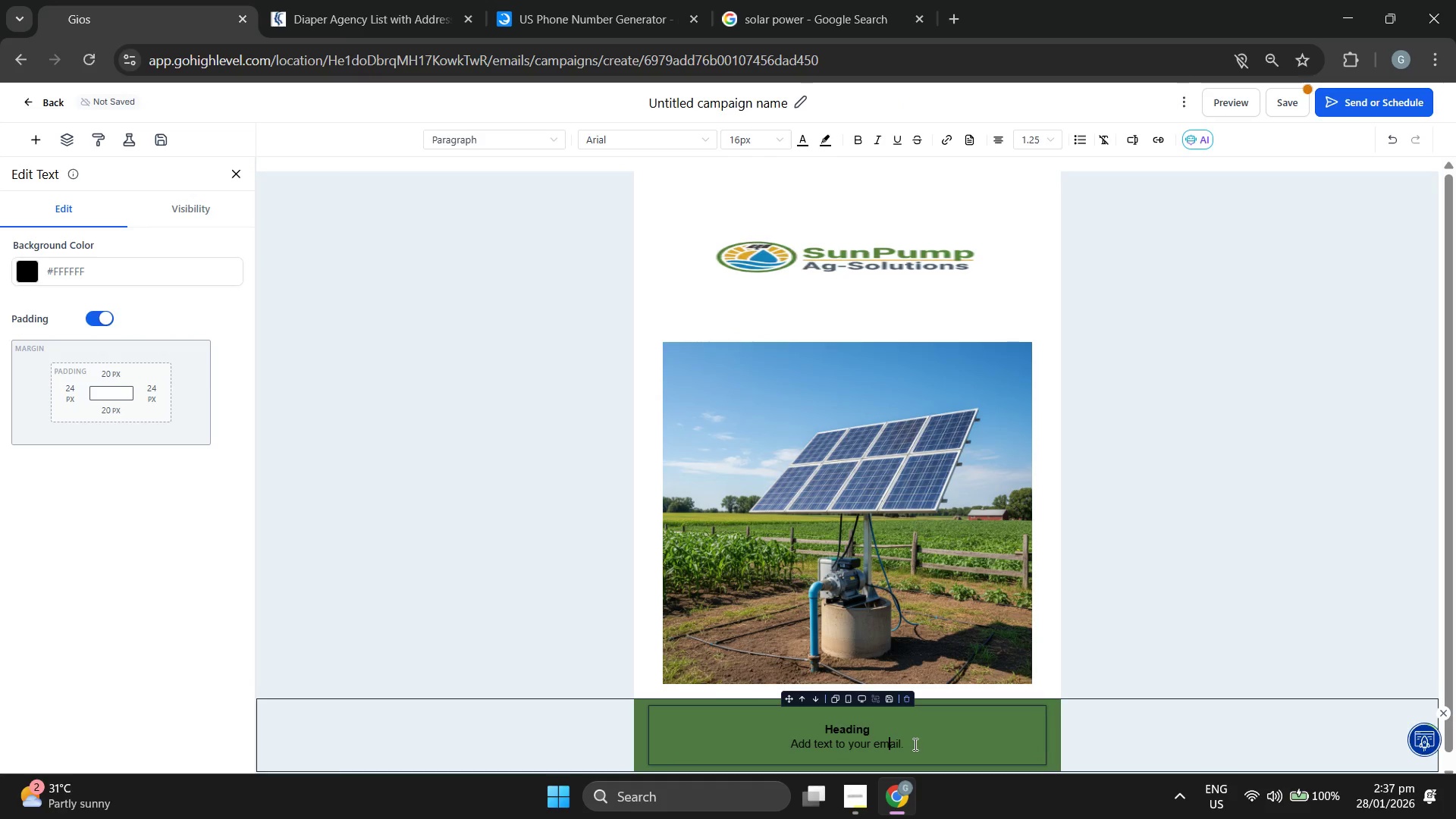 
left_click_drag(start_coordinate=[914, 748], to_coordinate=[811, 726])